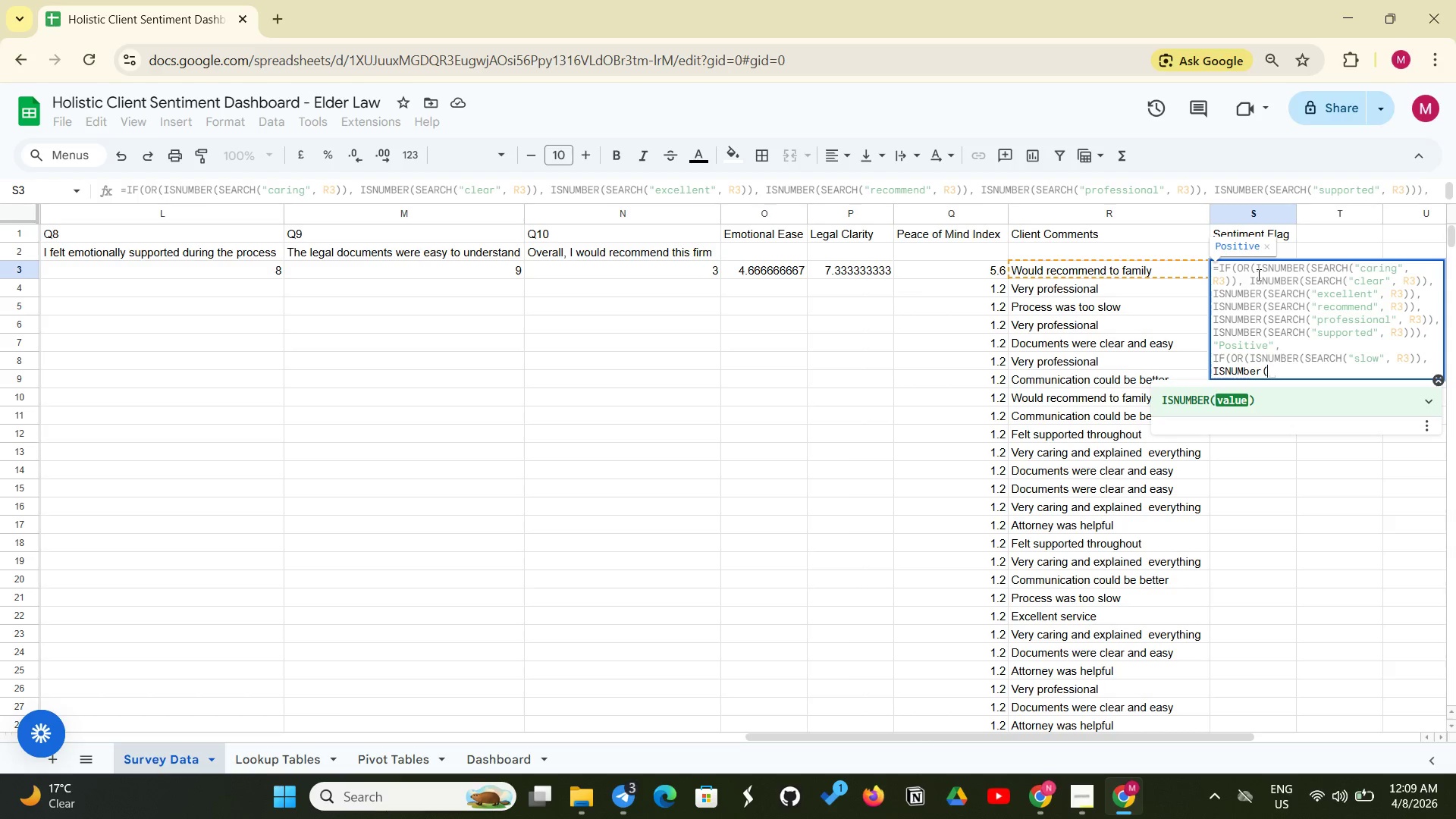 
key(Backspace)
key(Backspace)
key(Backspace)
key(Backspace)
type(BER(SEARCH("confused)
 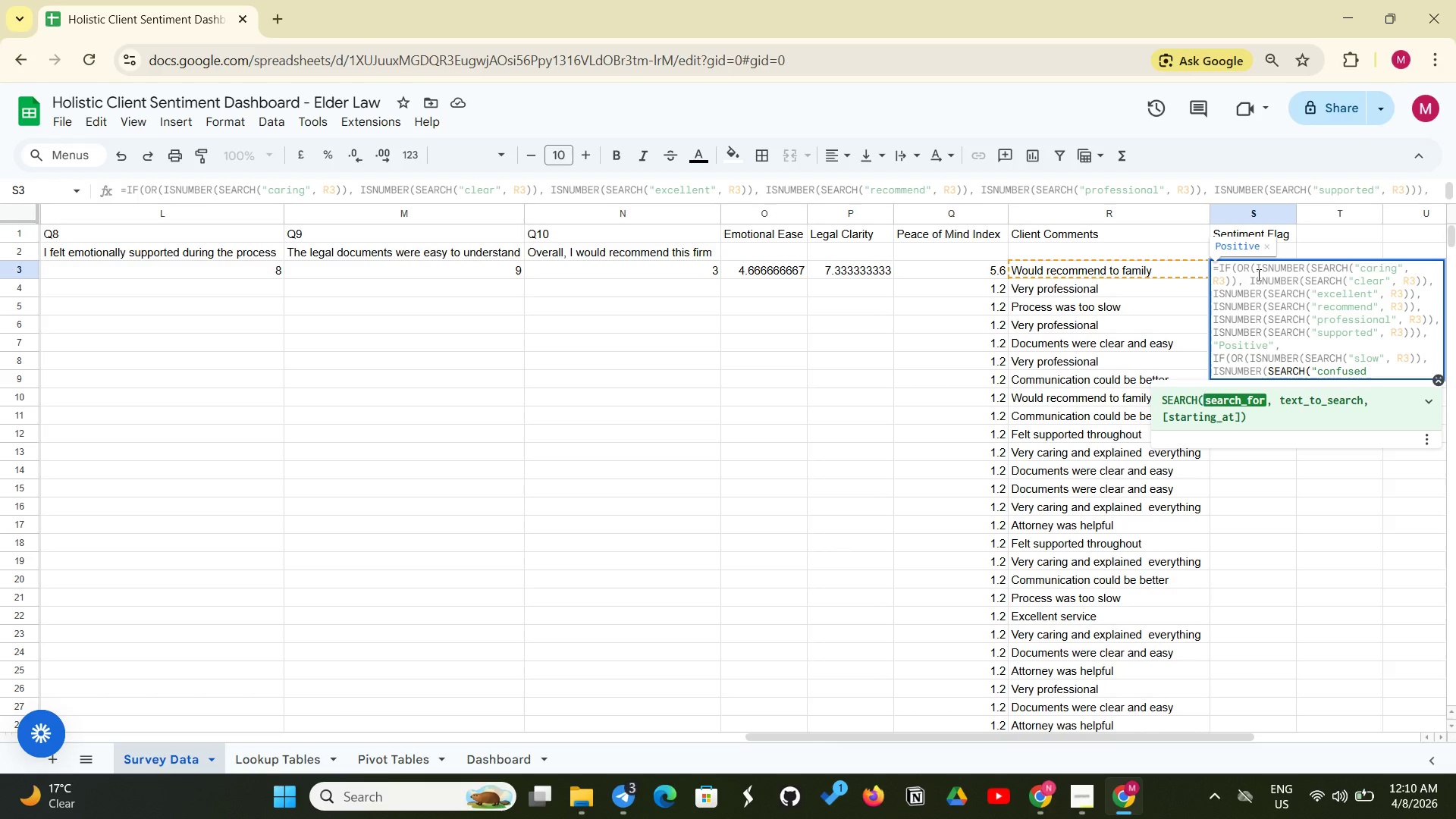 
type(", R#)
key(Backspace)
type(3)), )
 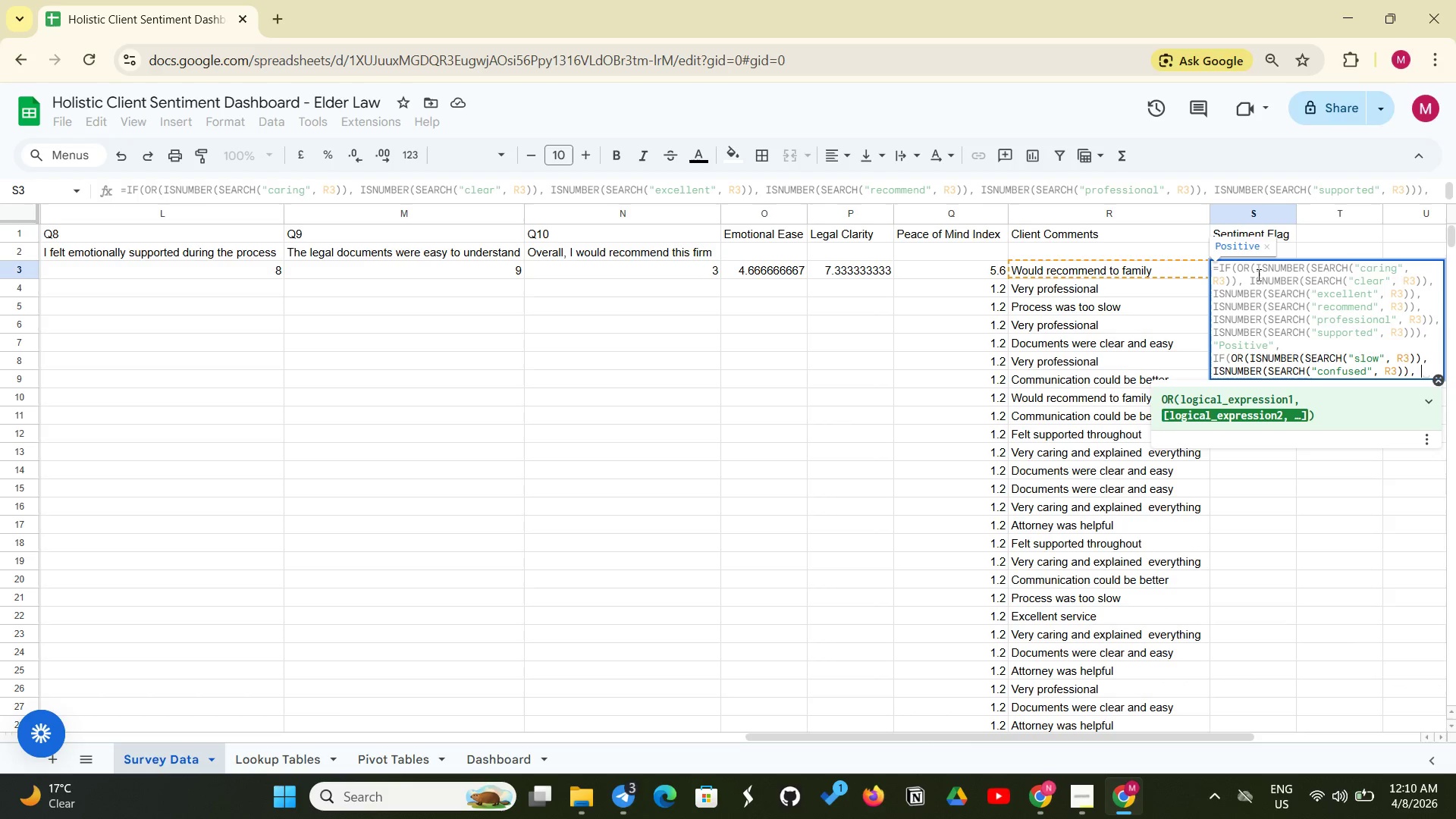 
wait(12.56)
 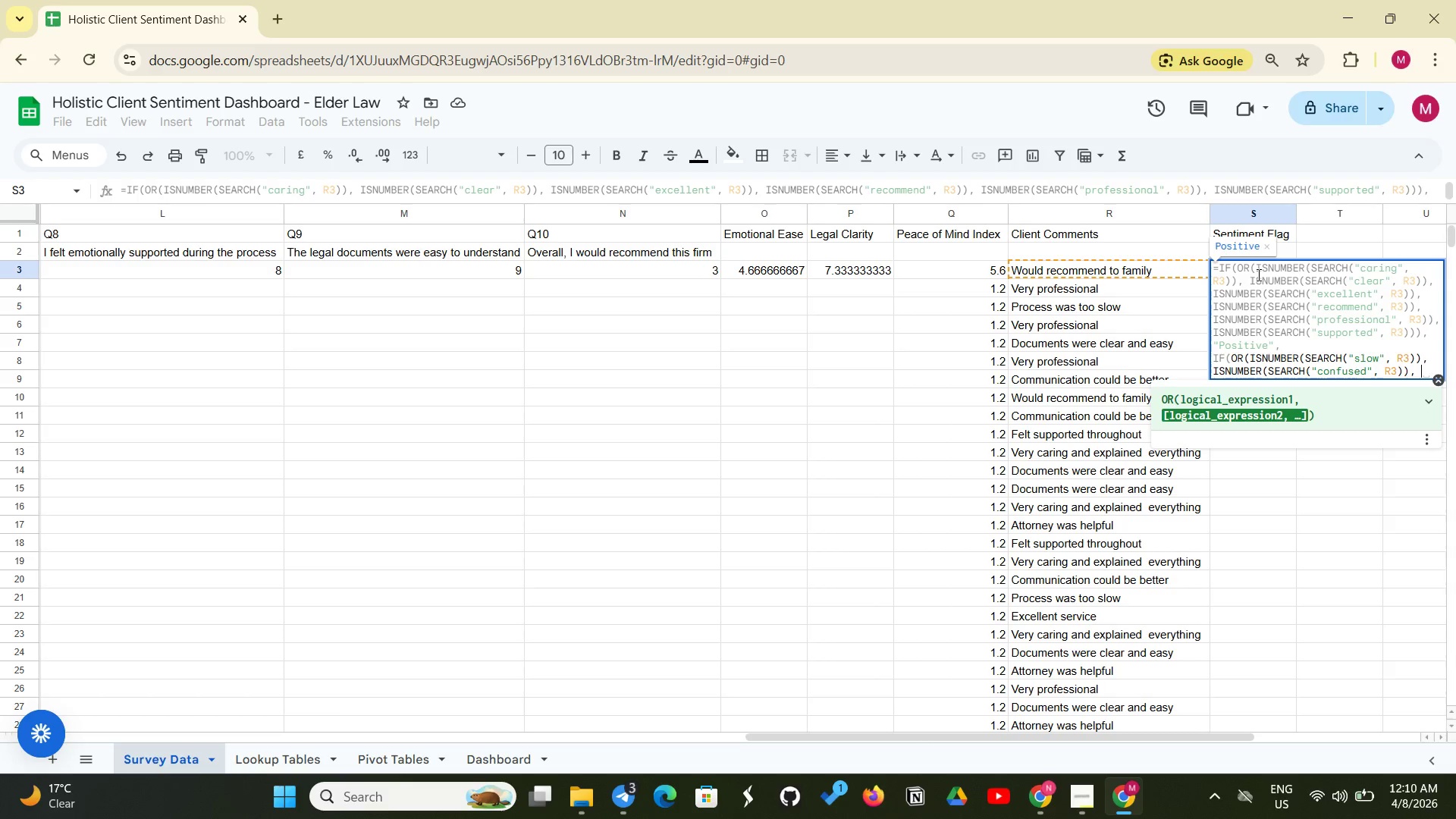 
type(ISNUMBER(SEARCH("better")
 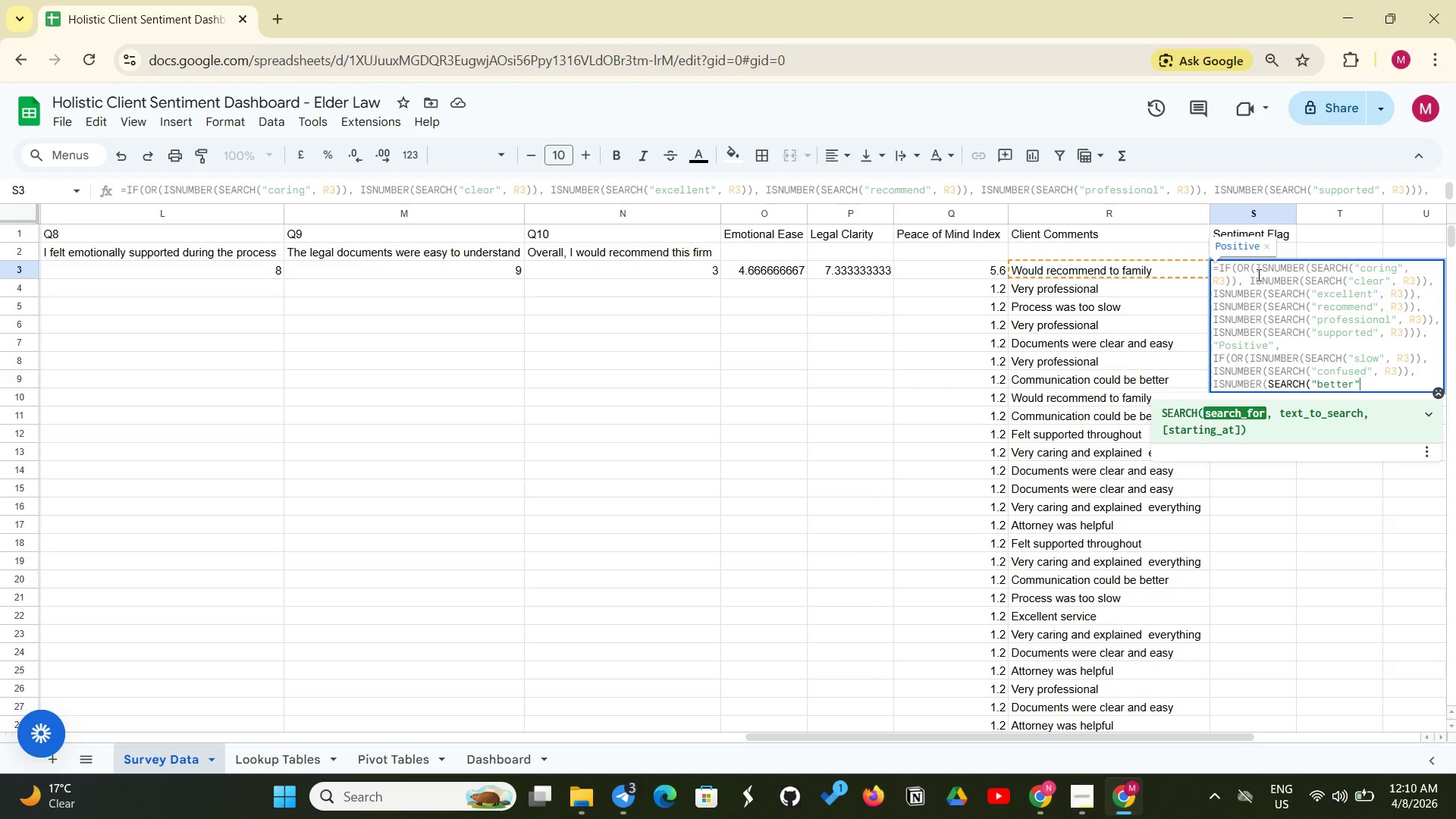 
type(, R#)
key(Backspace)
type(3))), "Negative",)
 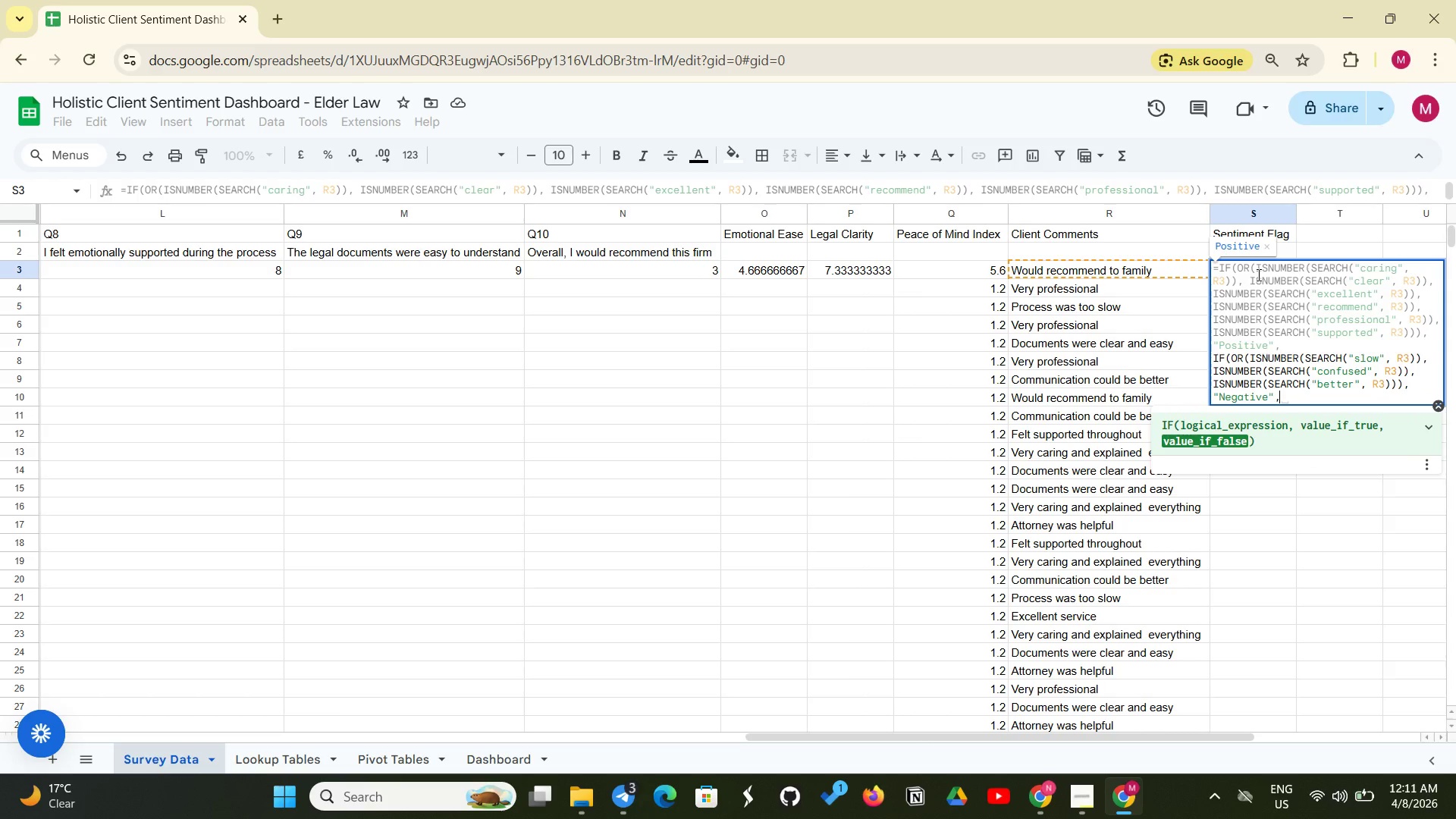 
type( "Neutral")
 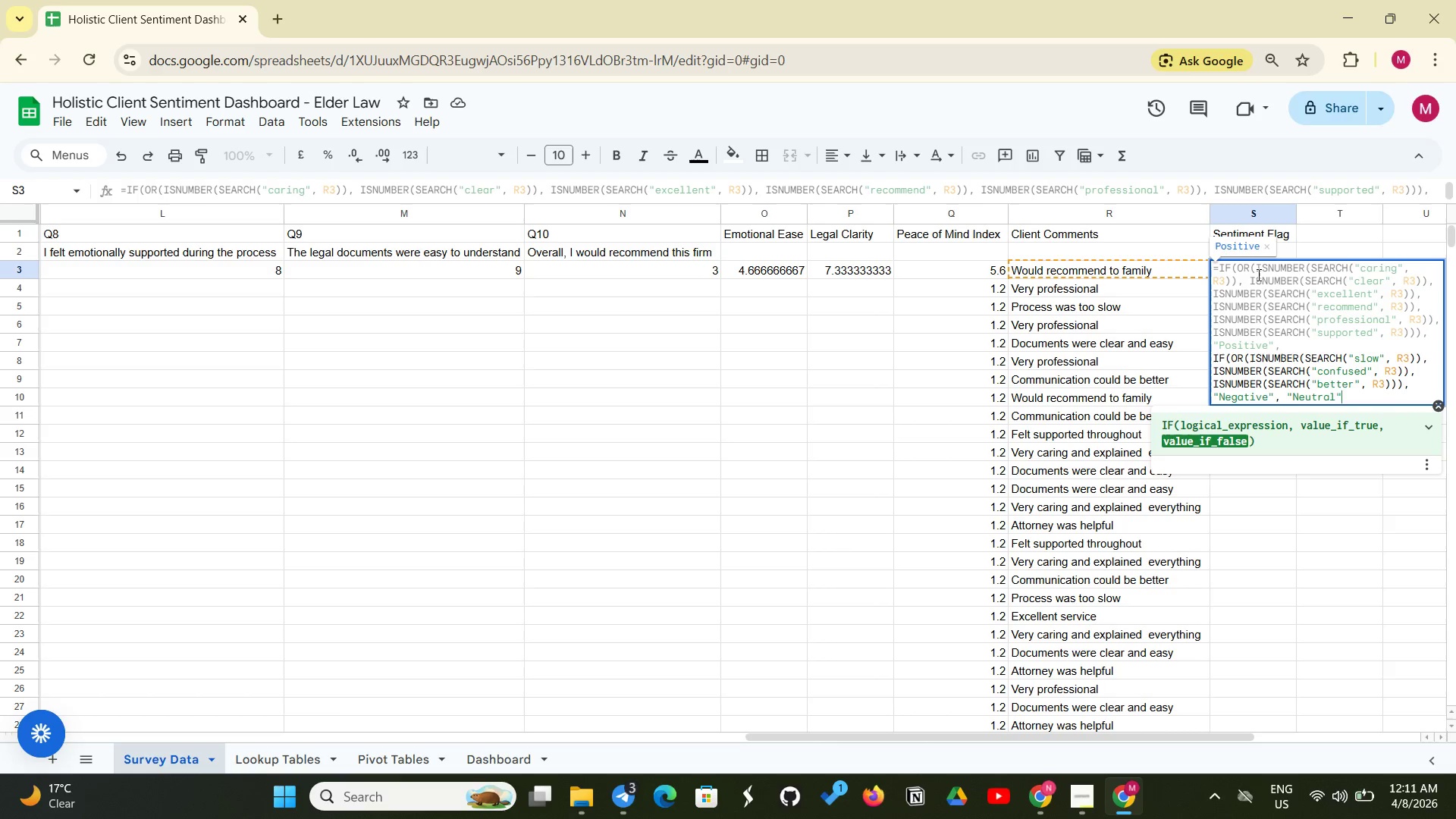 
type()))
 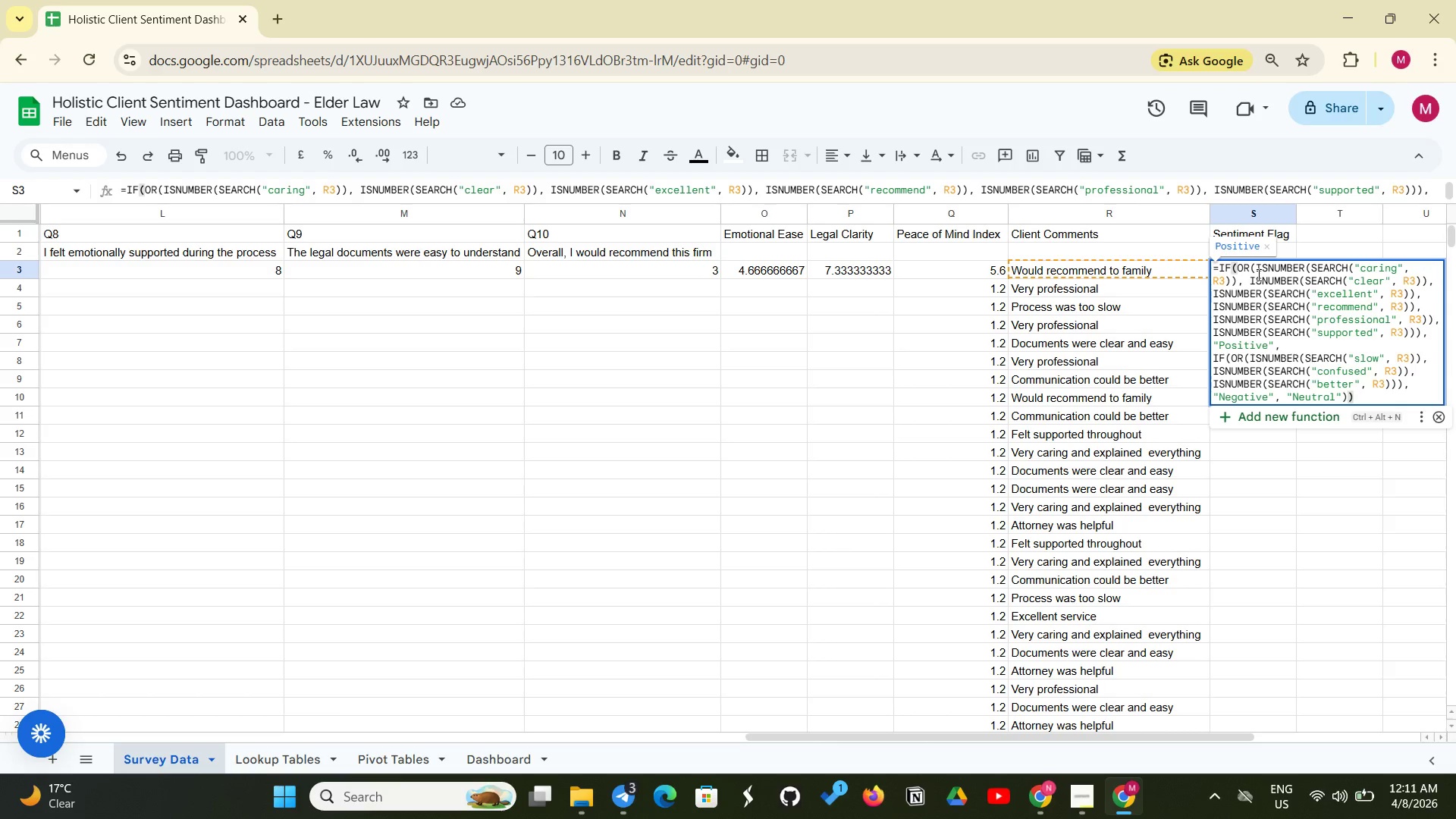 
key(Enter)
 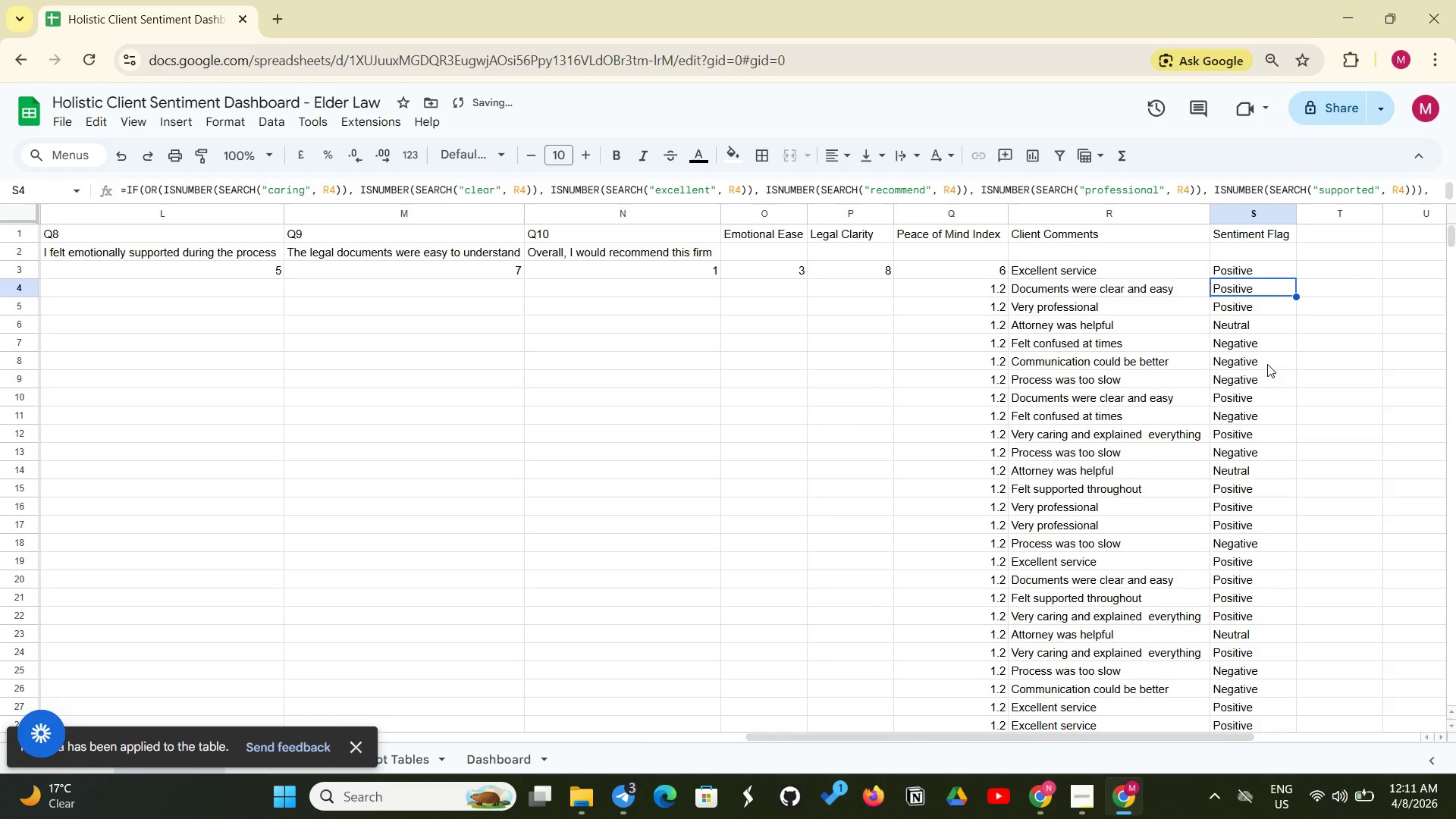 
wait(10.84)
 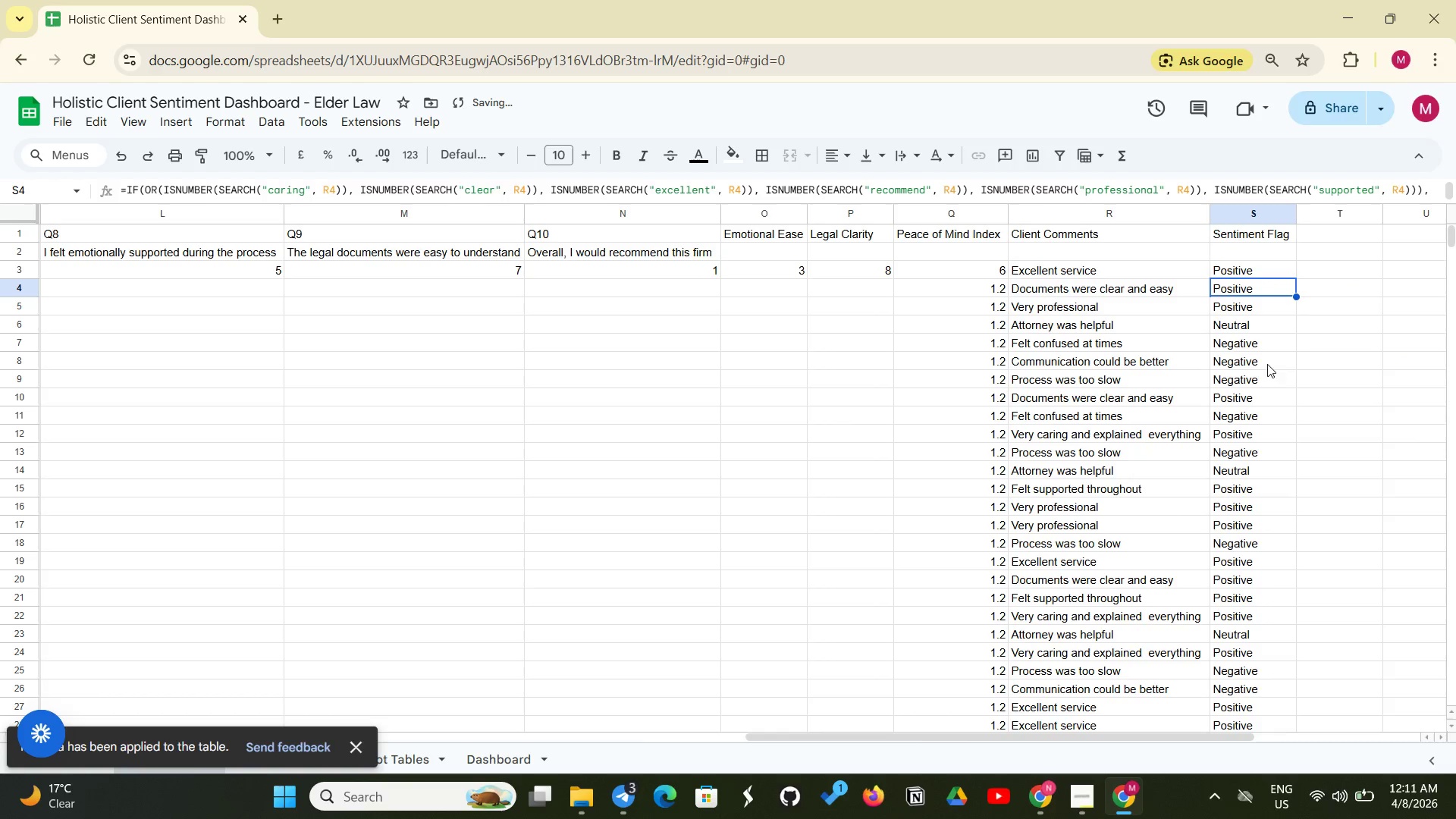 
left_click([1079, 795])